 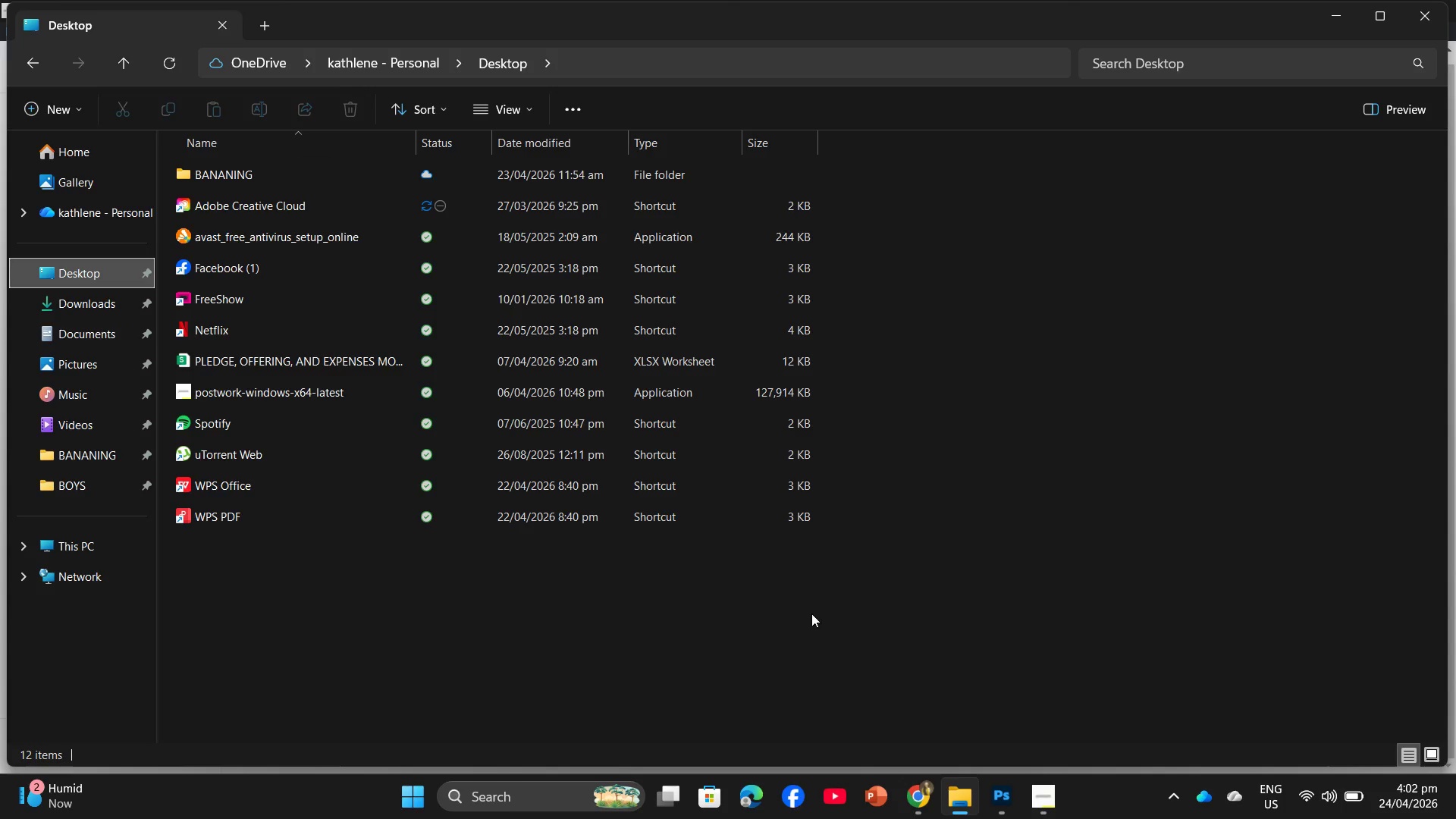 
right_click([645, 668])
 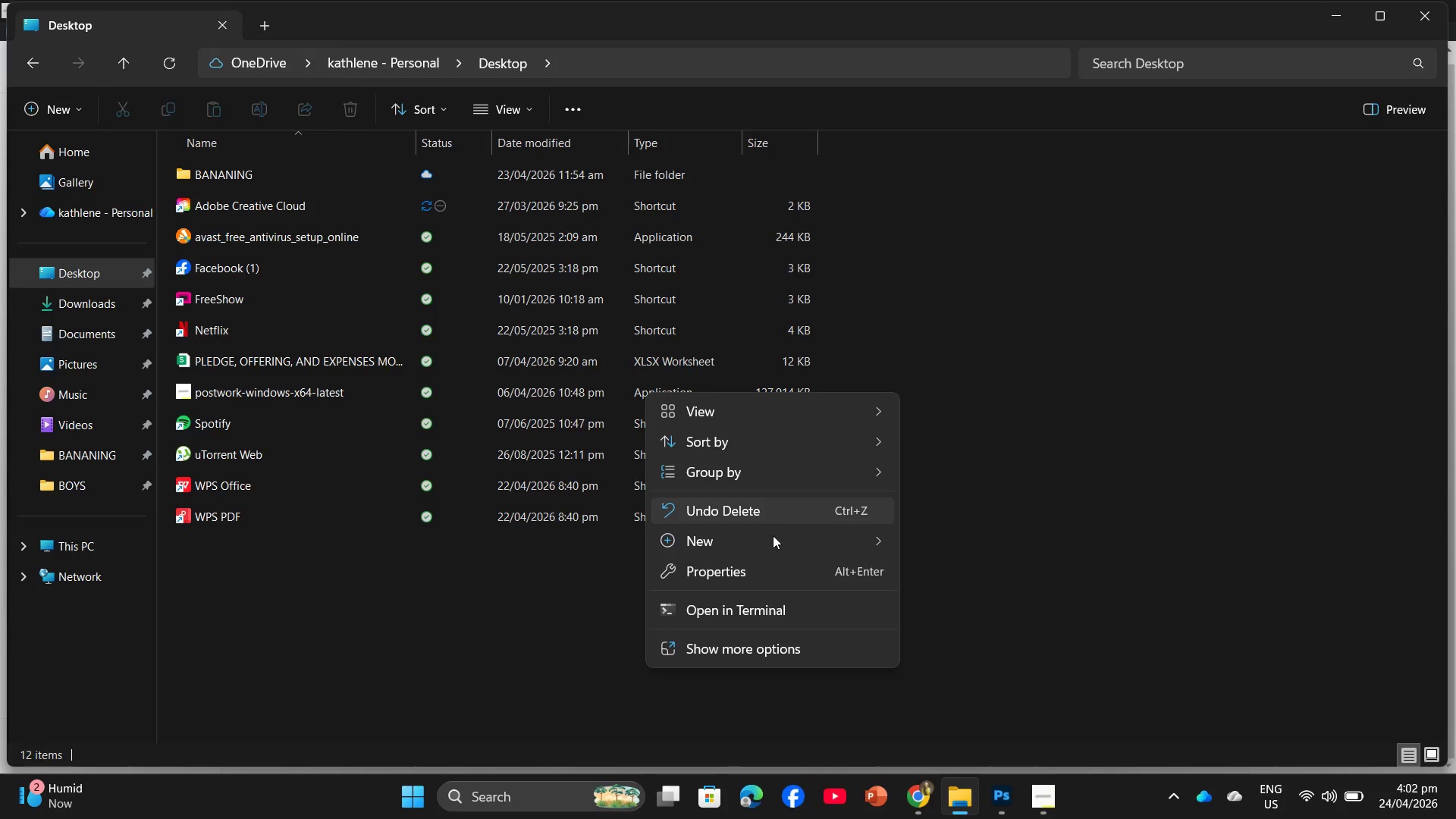 
left_click([774, 536])
 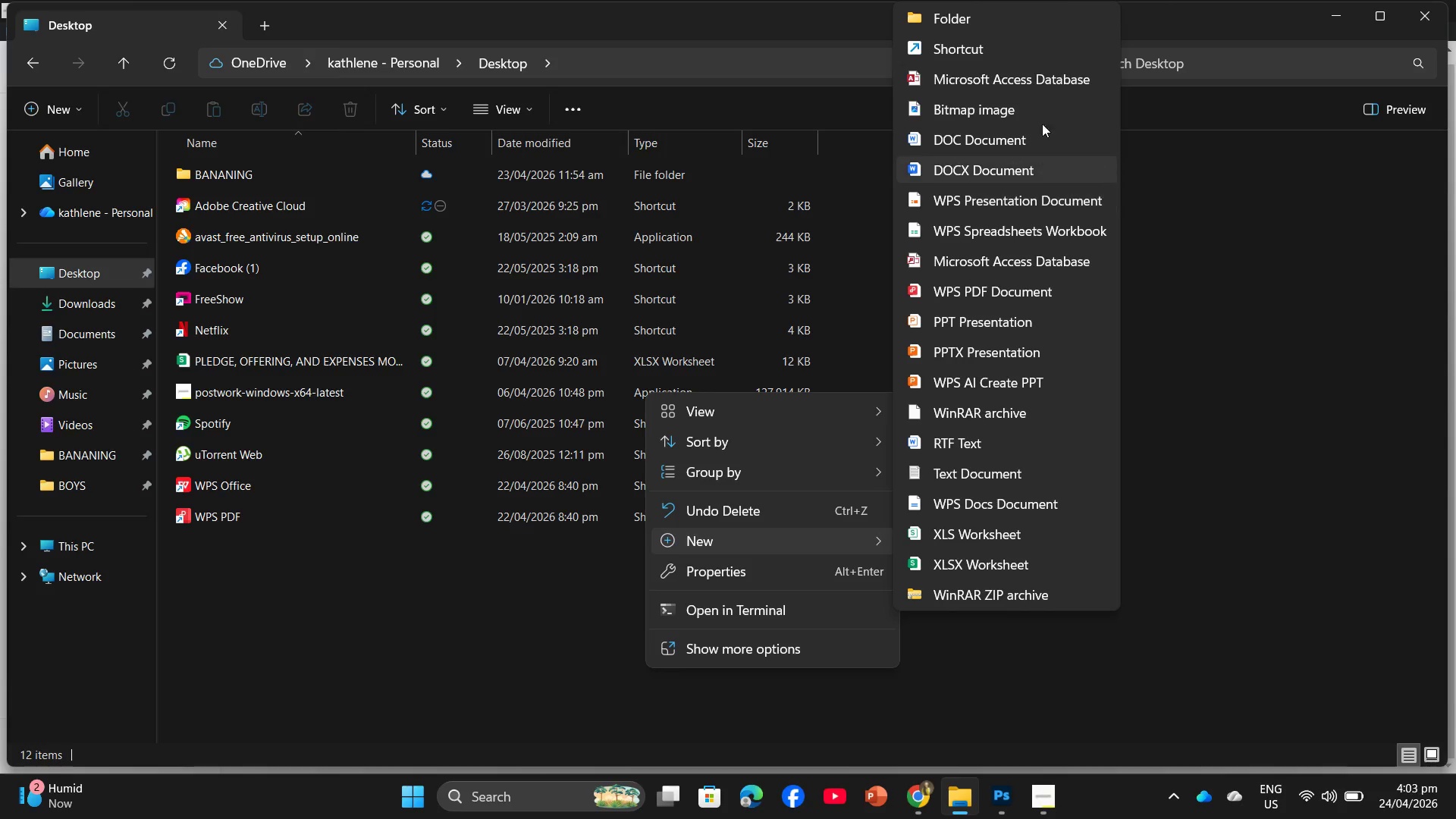 
left_click([974, 10])
 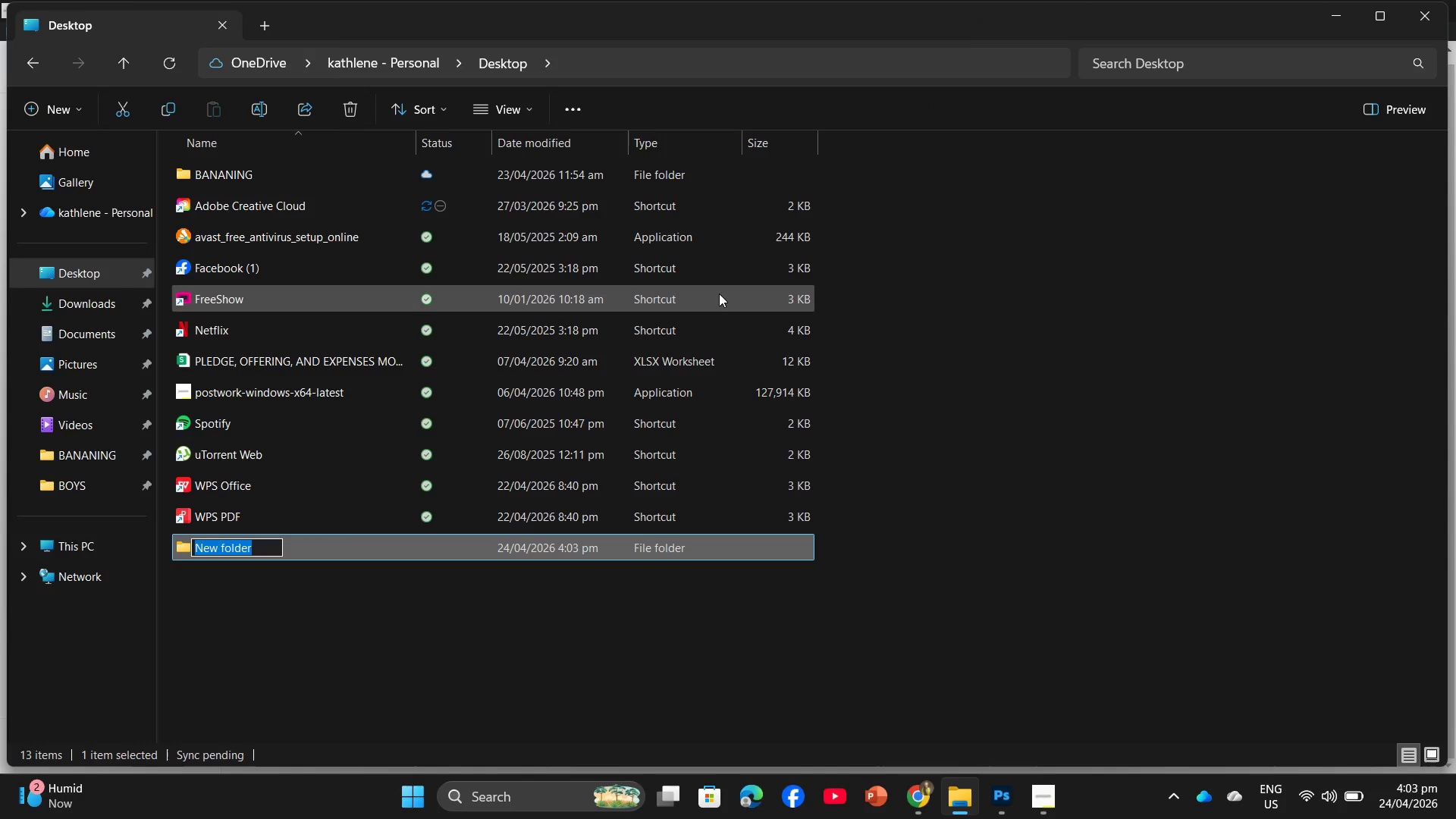 
type(Color Correction)
 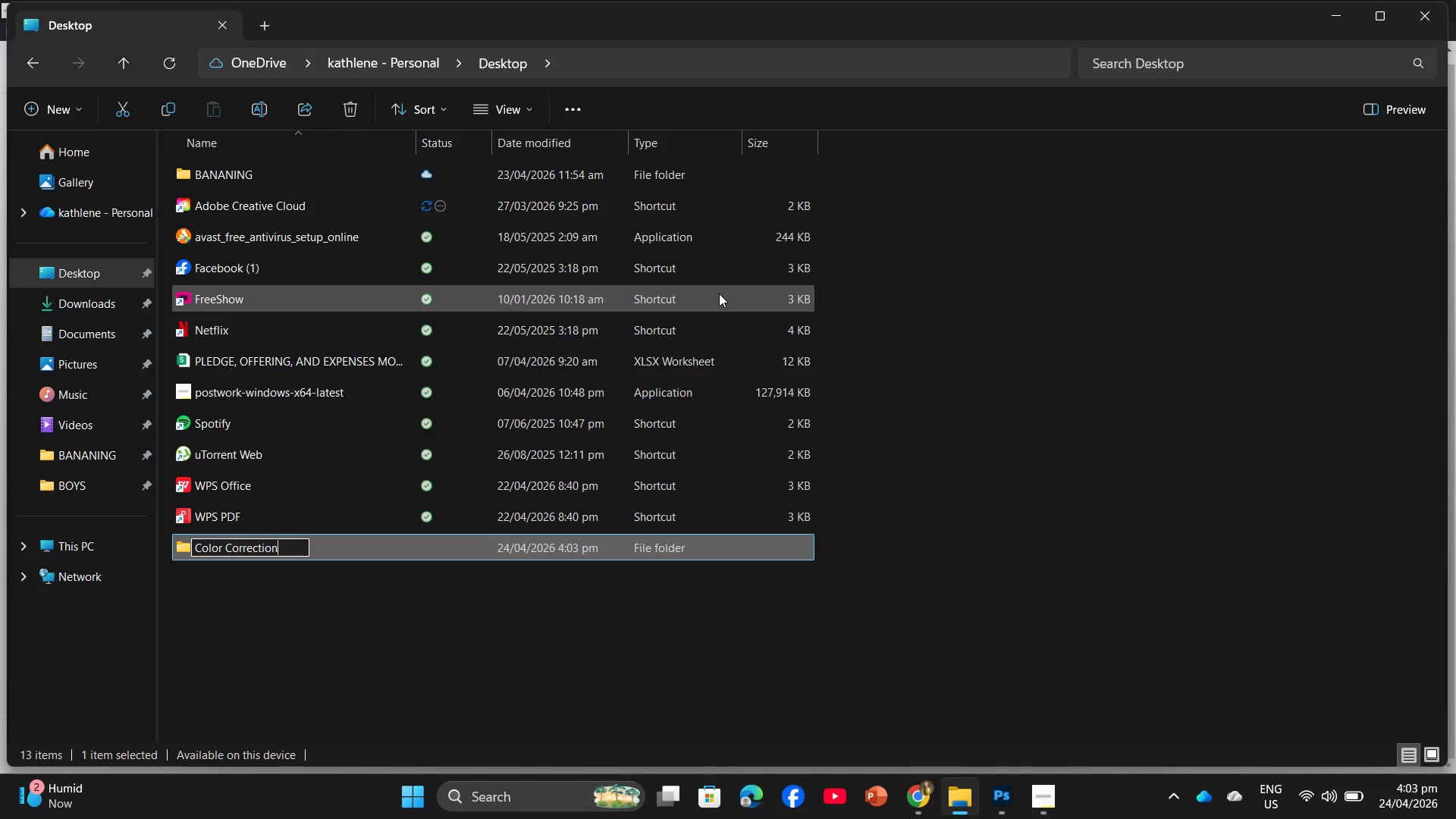 
key(Enter)
 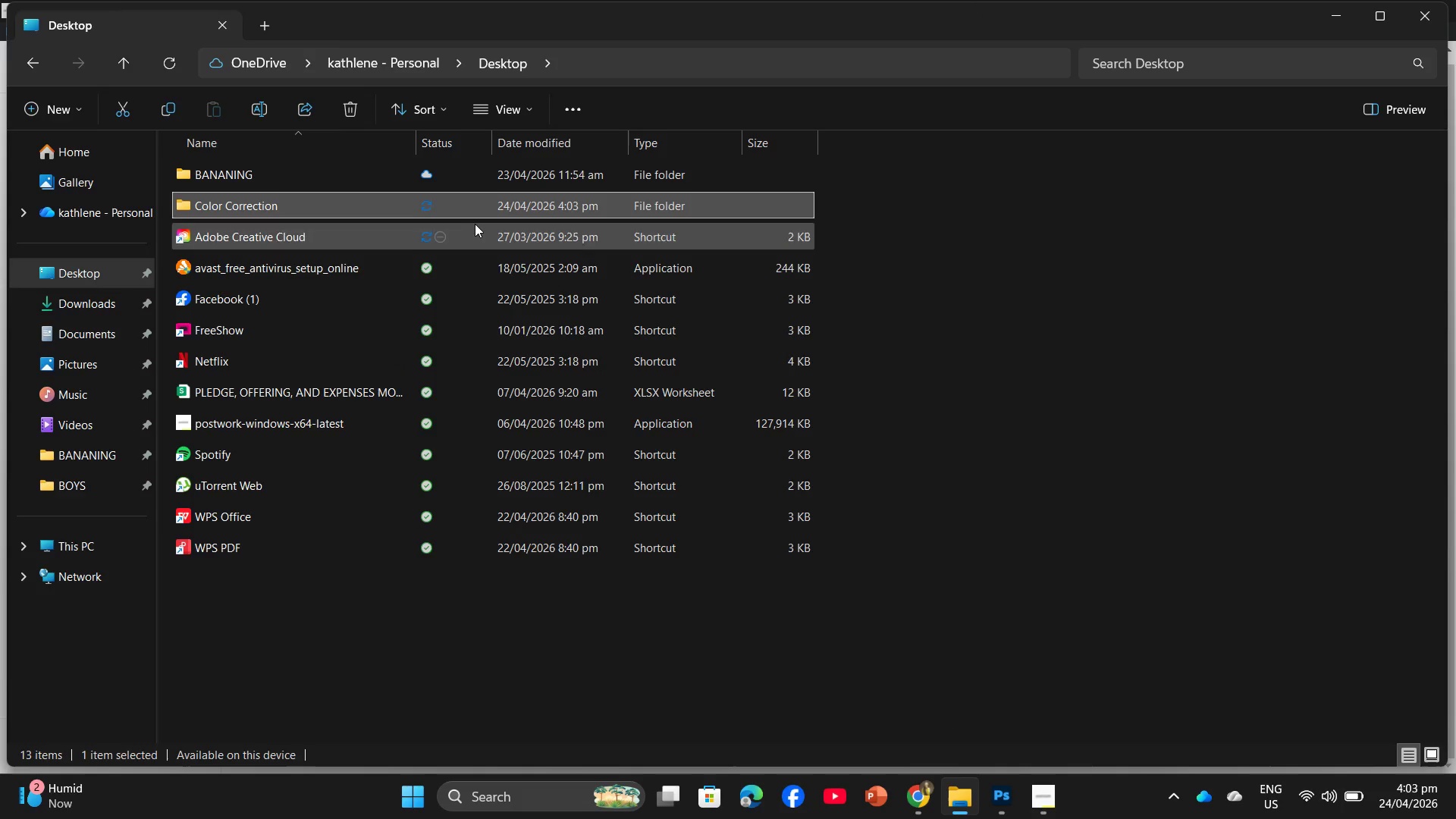 
double_click([473, 215])
 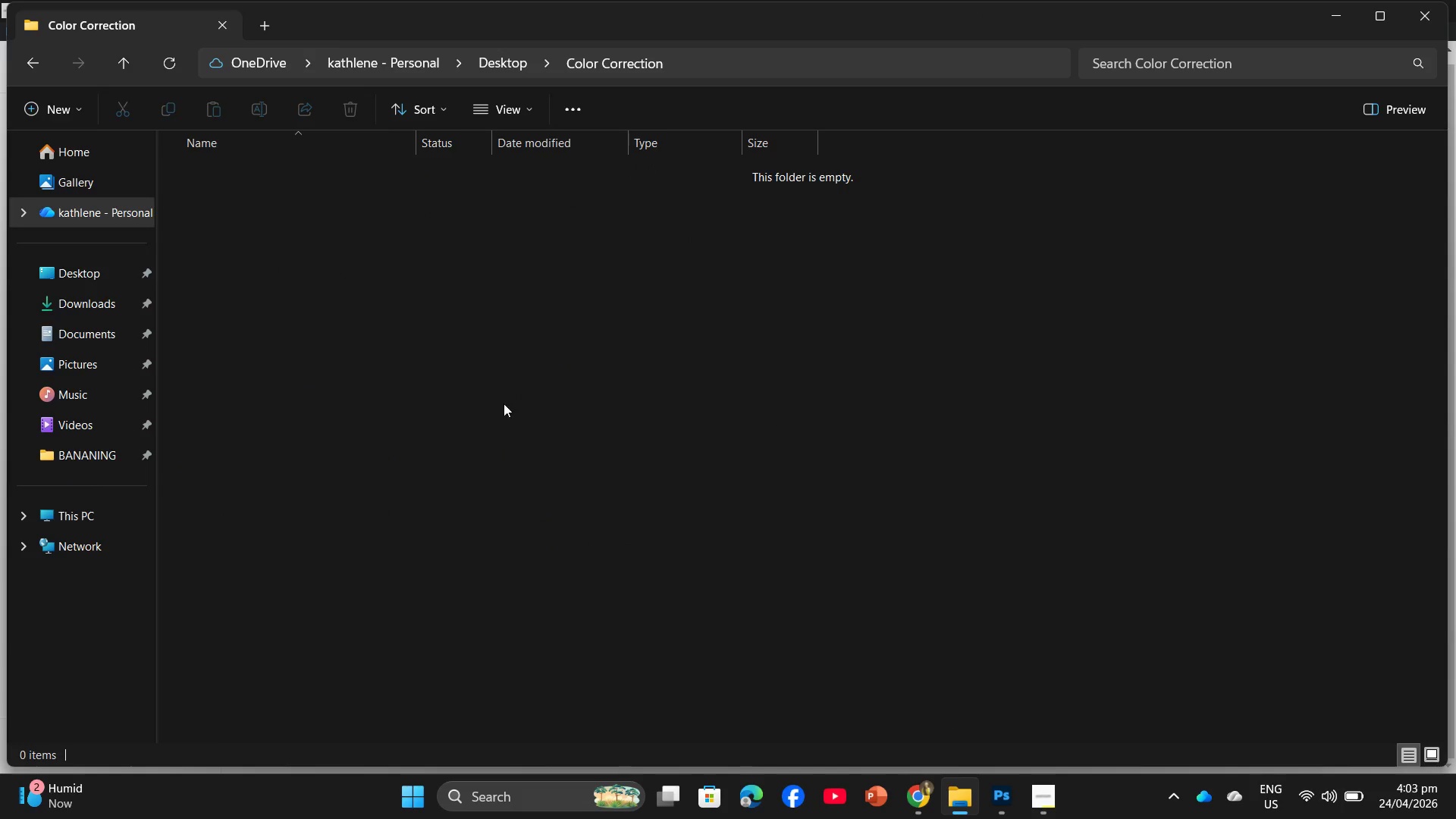 
right_click([500, 391])
 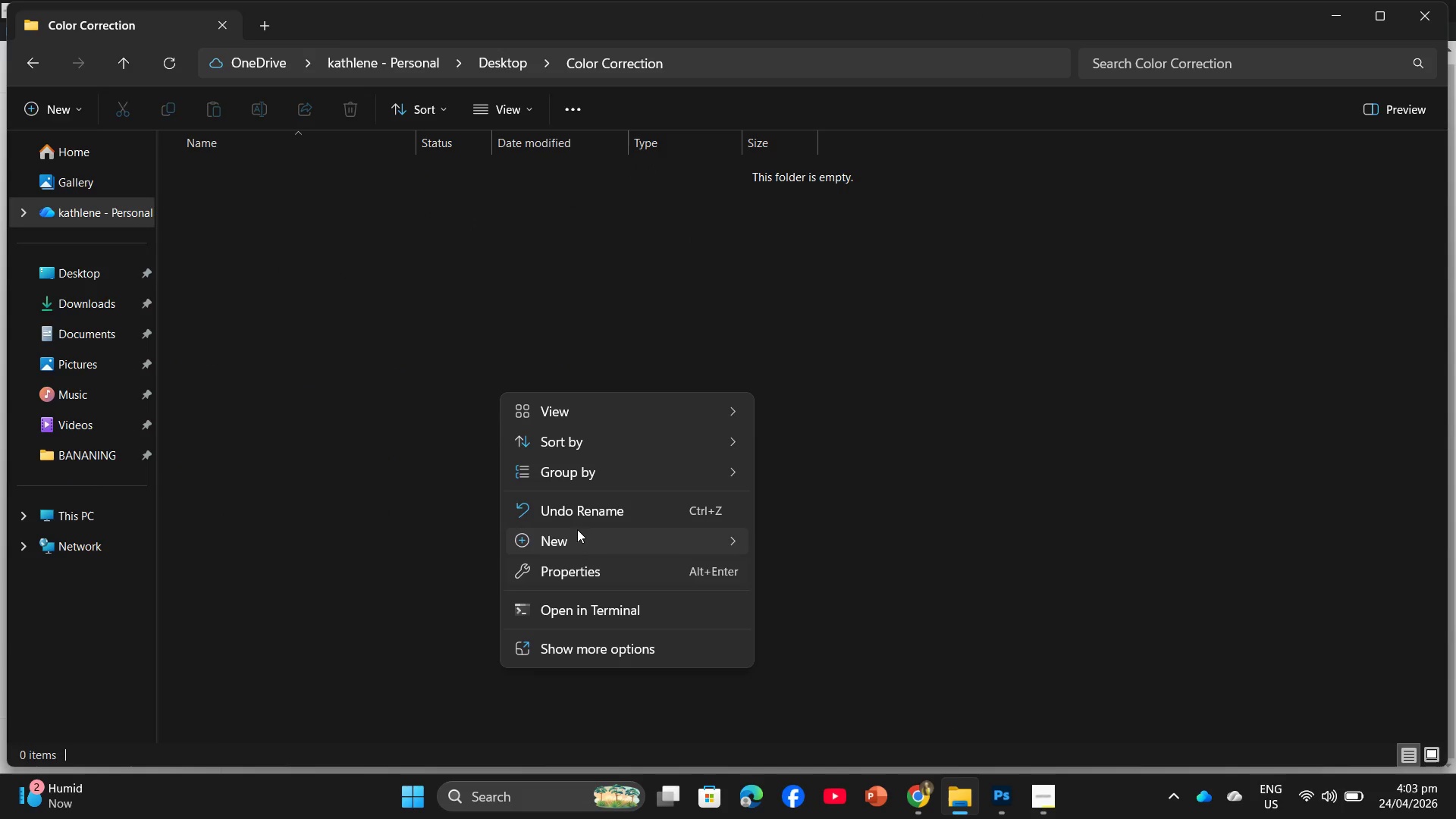 
left_click([577, 543])
 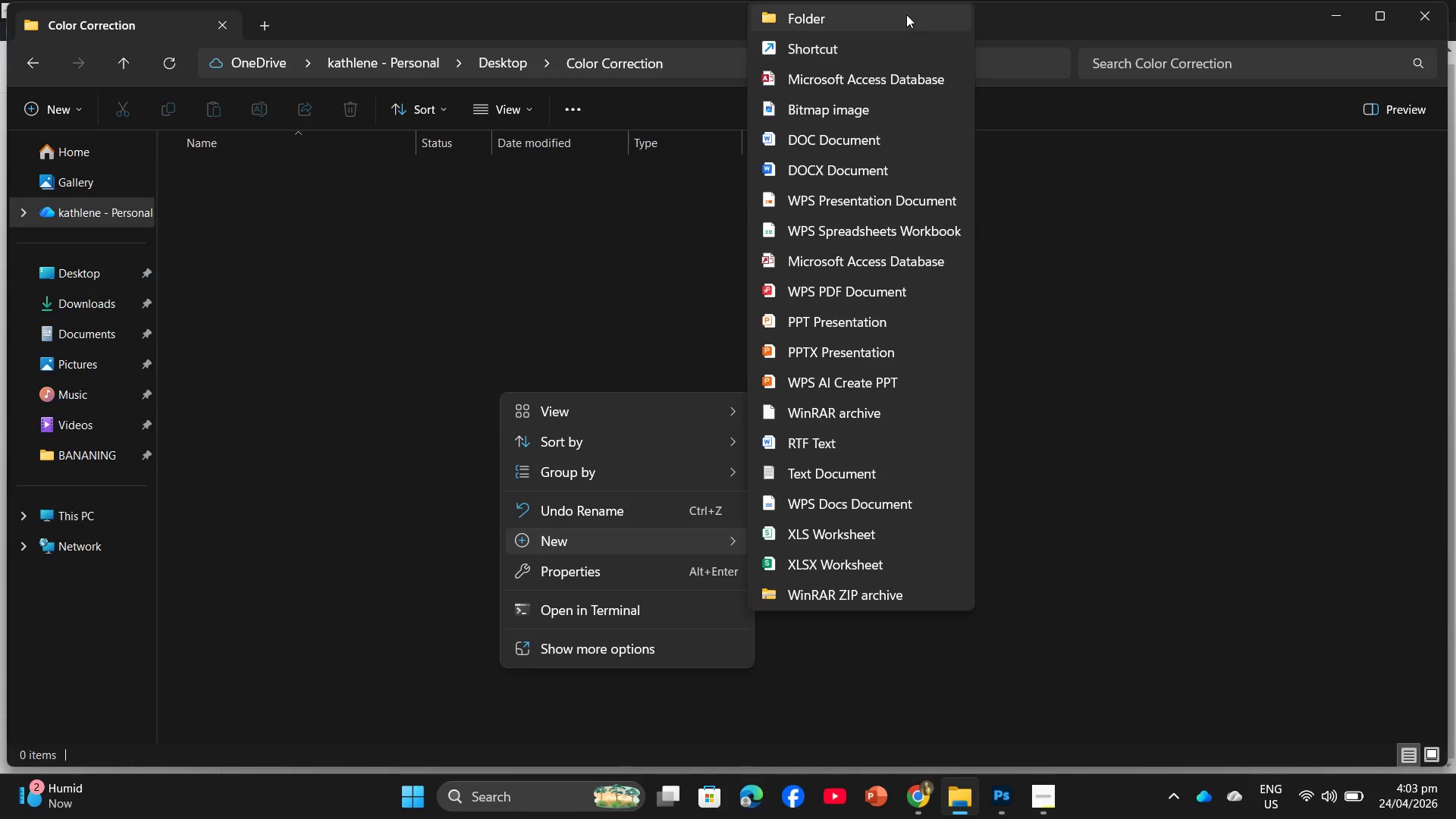 
left_click([906, 14])
 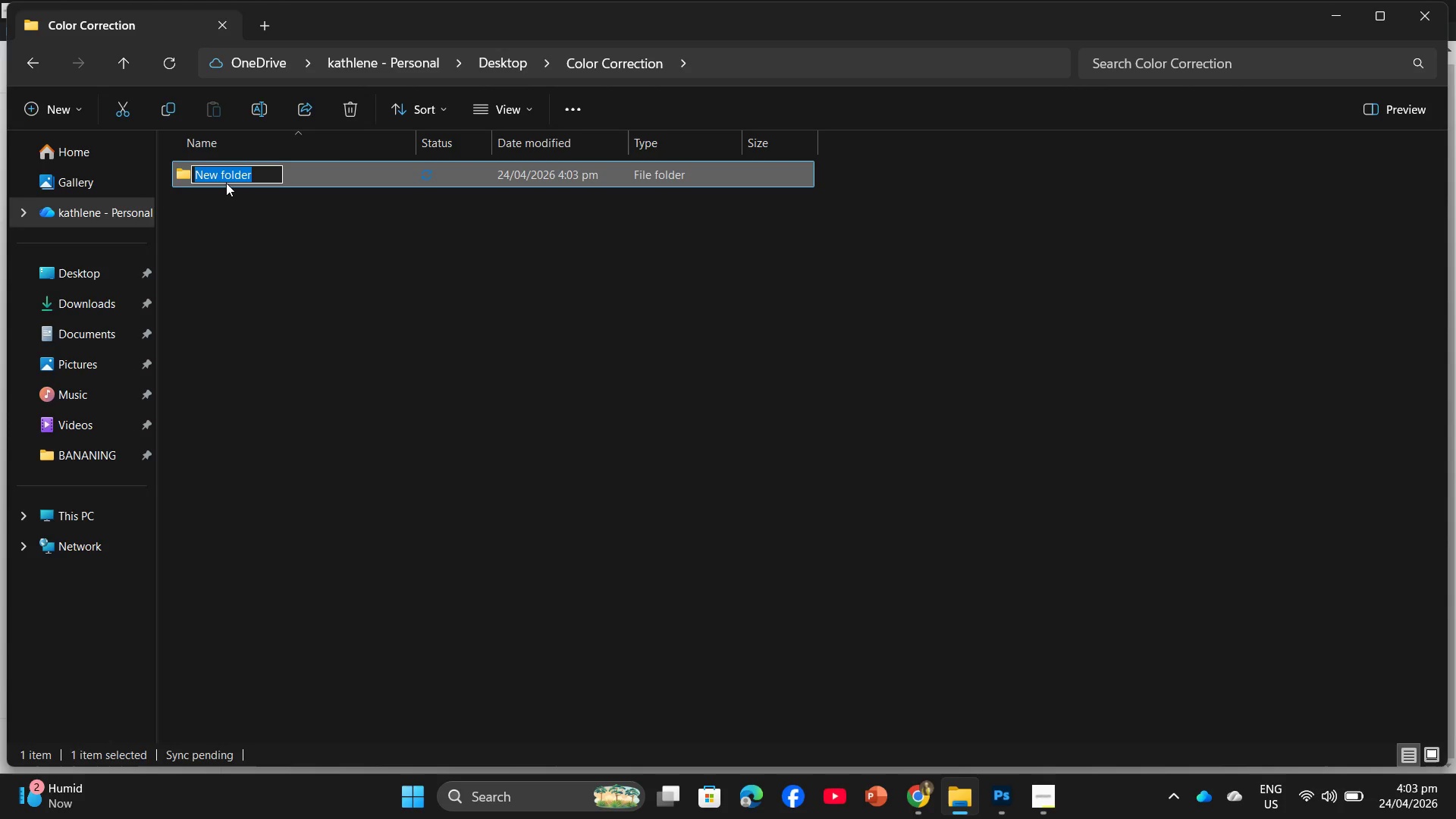 
type(Exports)
 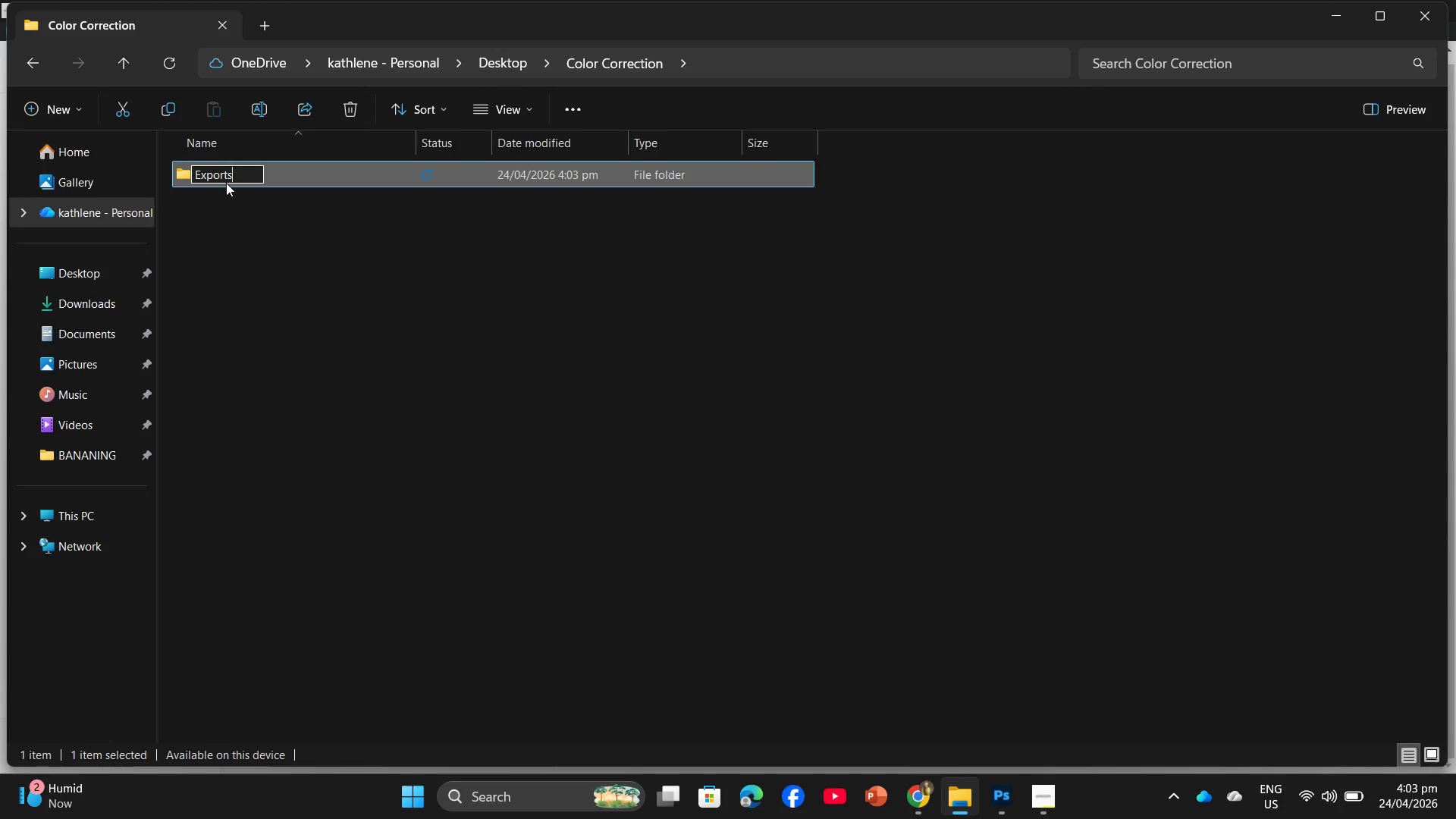 
key(Enter)
 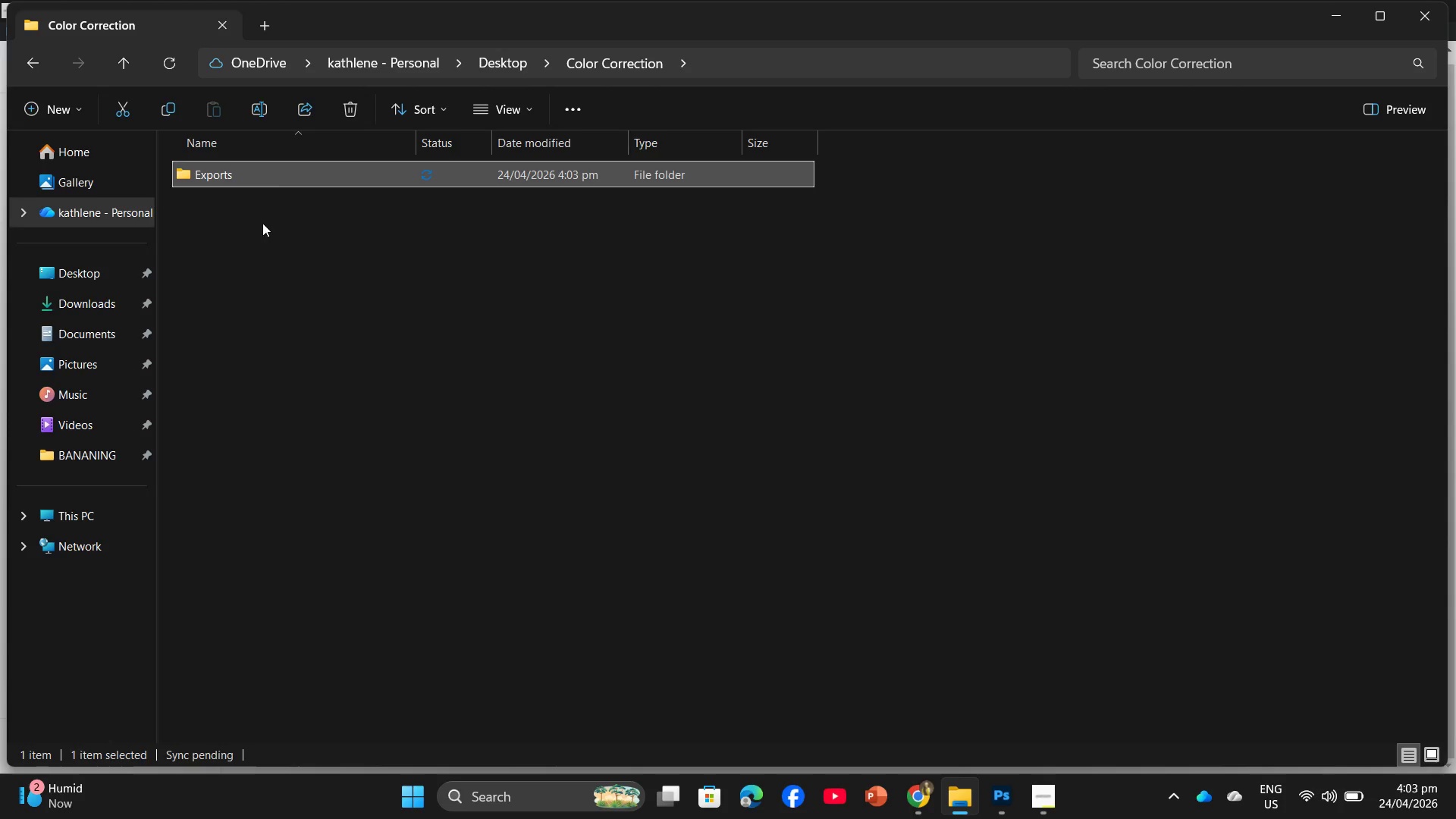 
right_click([294, 228])
 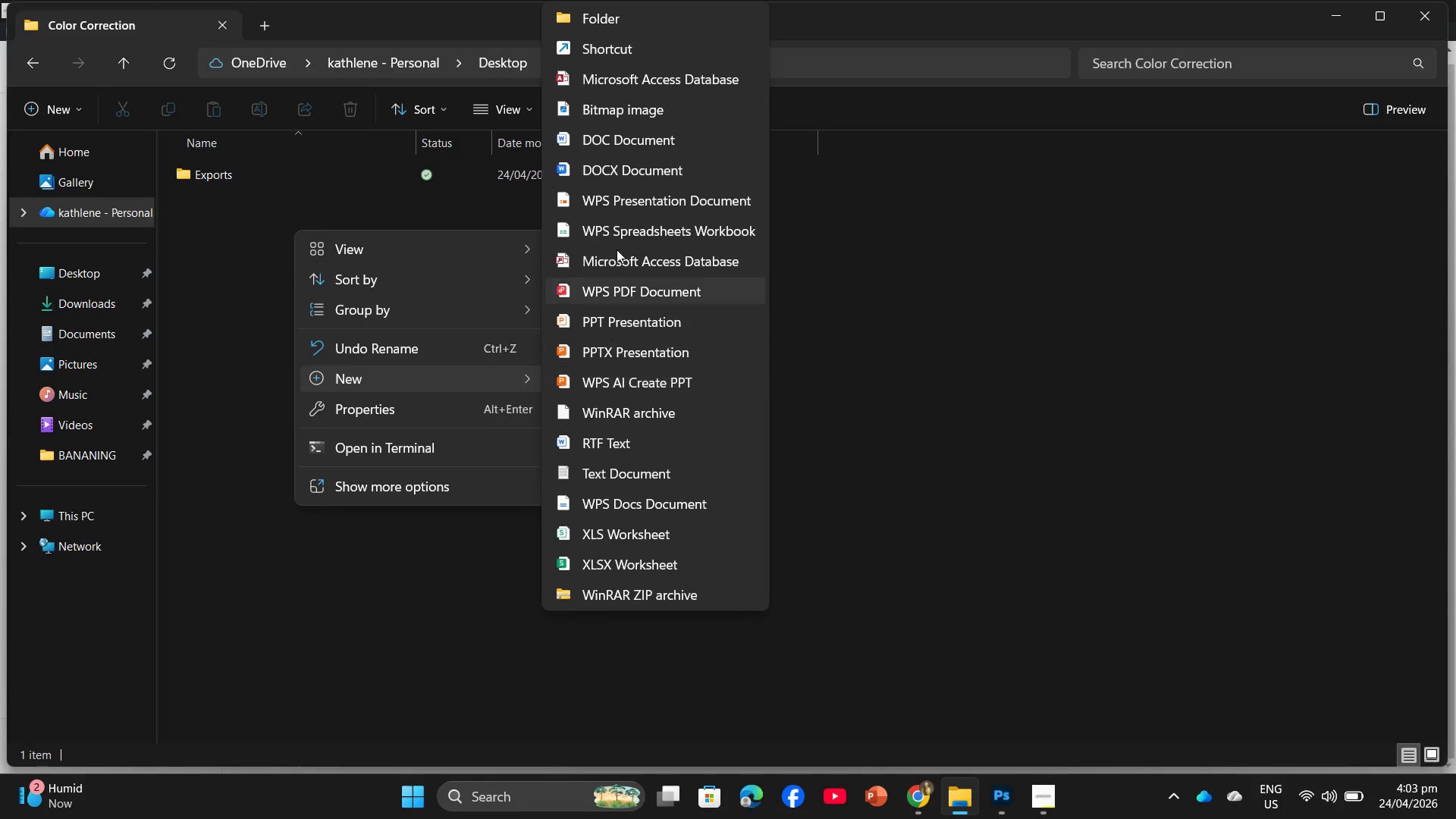 
left_click([592, 17])
 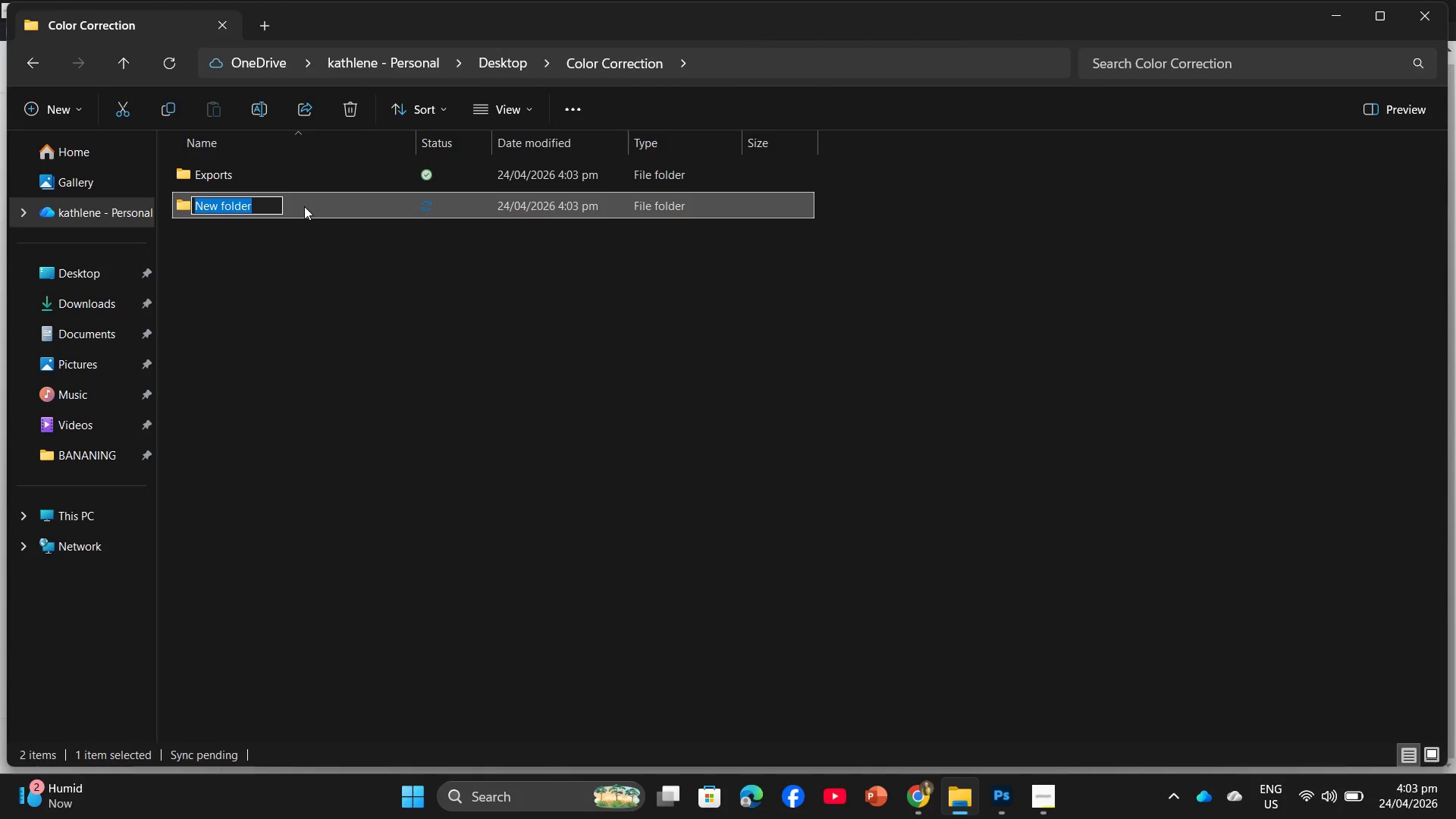 
type(Before and After)
 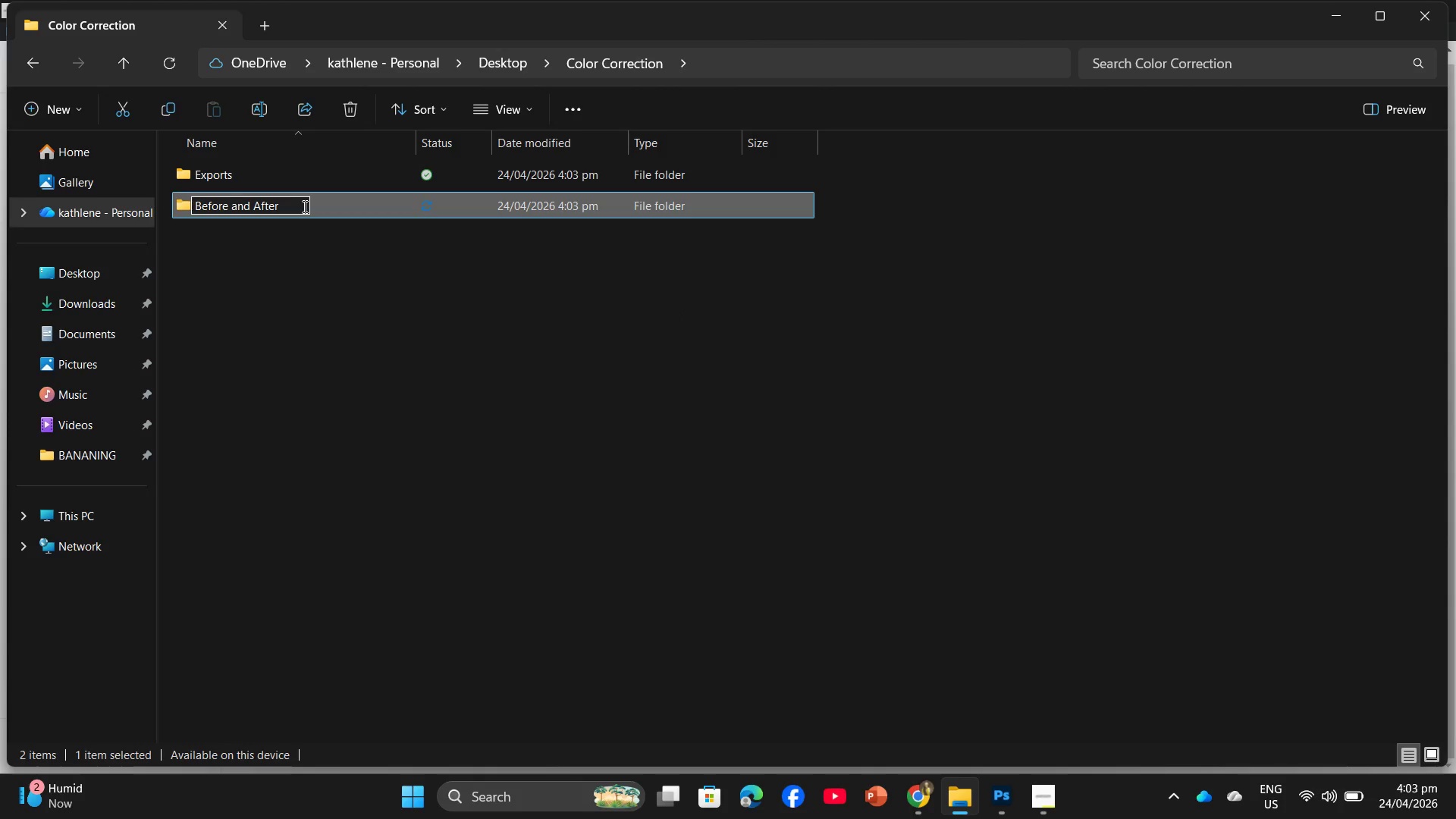 
key(Enter)
 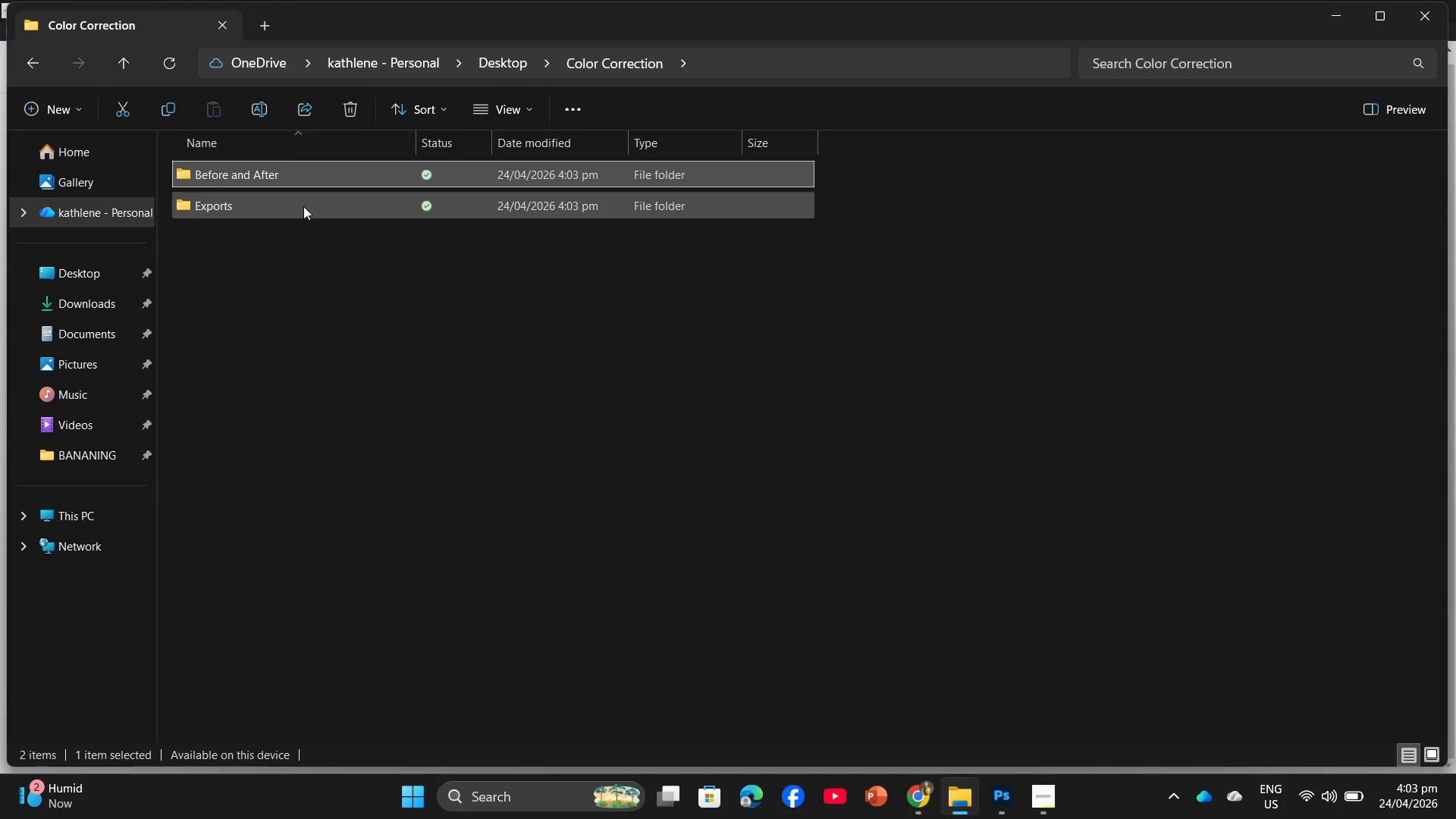 
wait(5.3)
 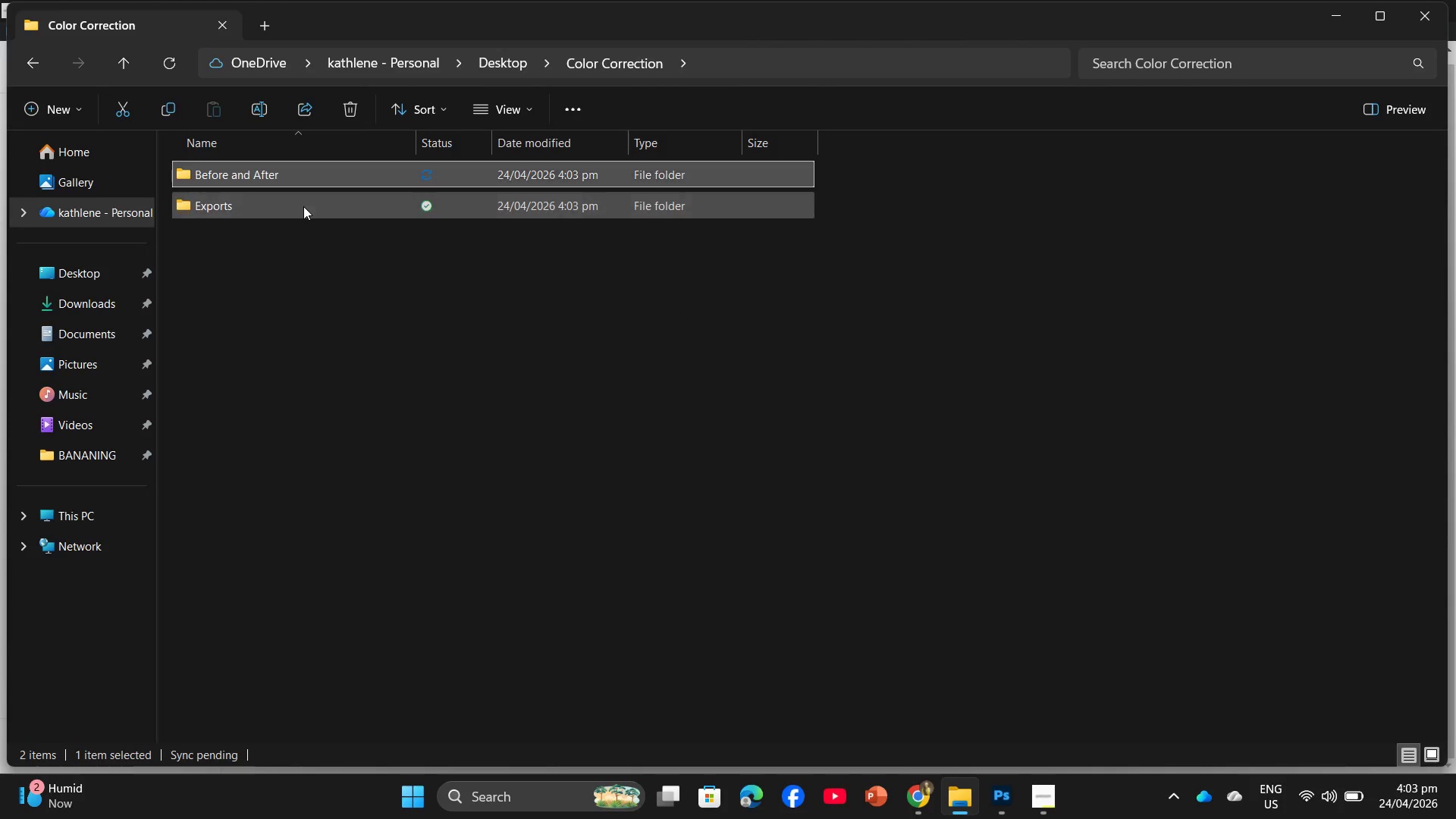 
left_click([1045, 801])